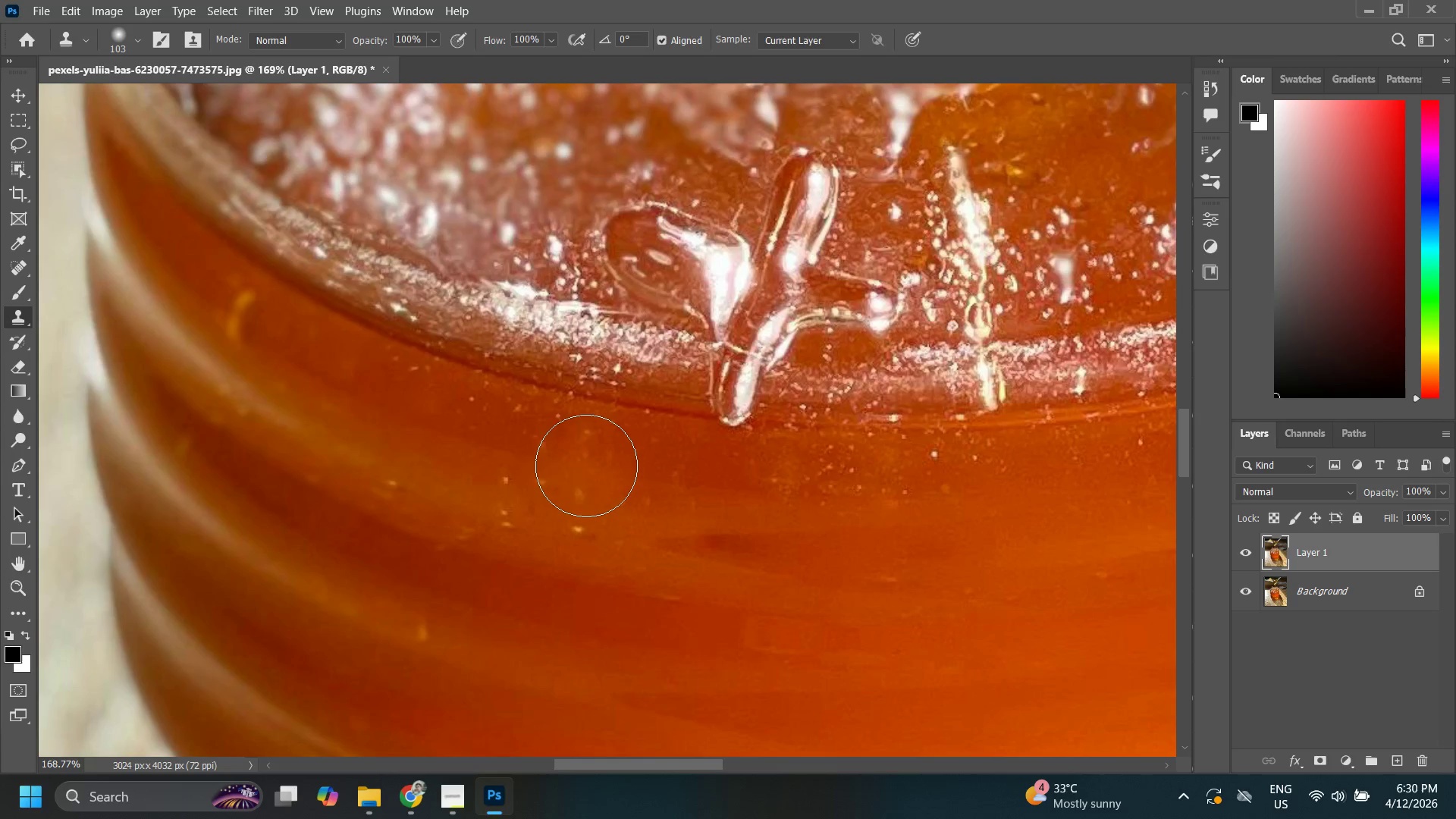 
left_click([586, 463])
 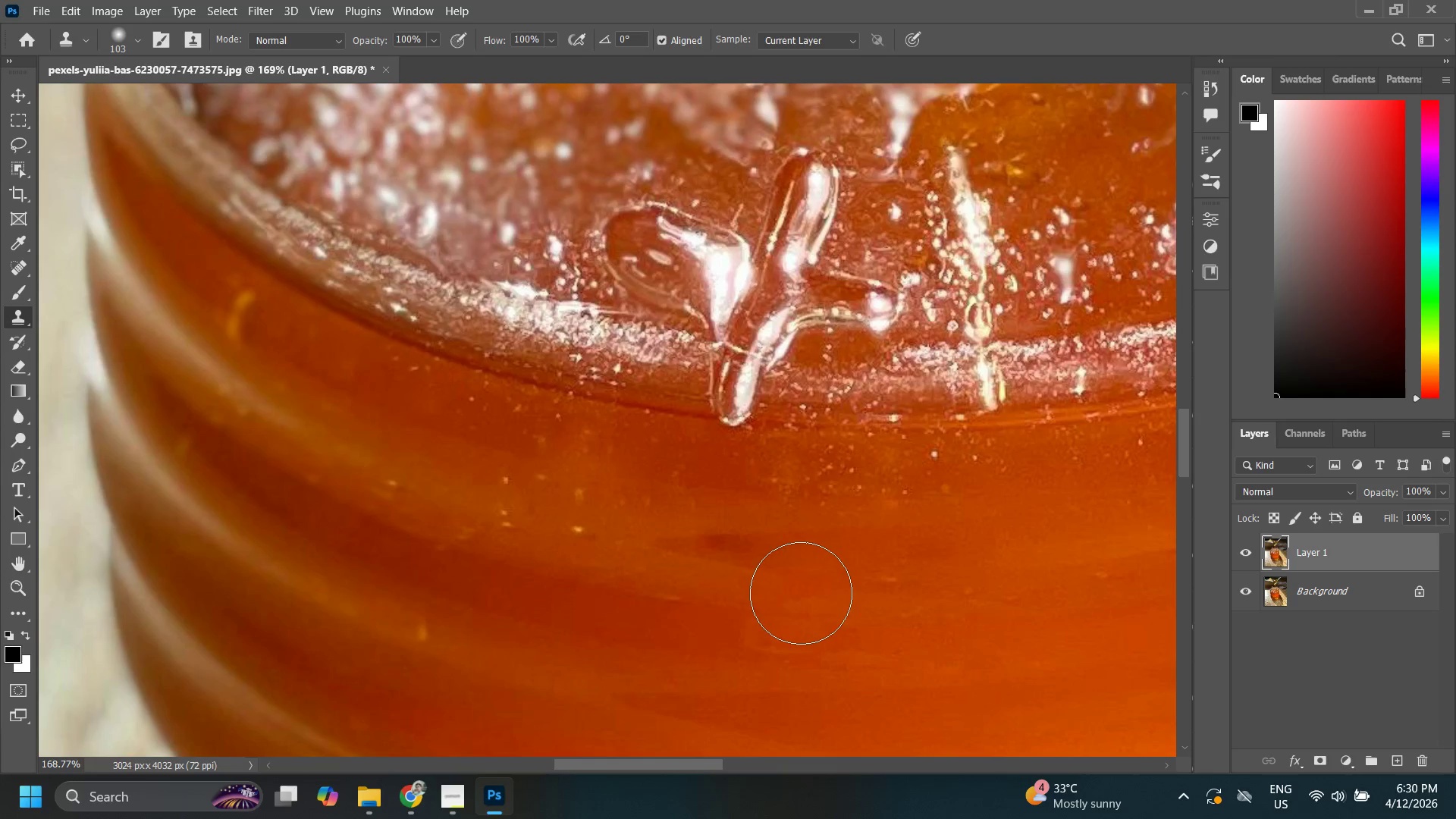 
key(Control+ControlLeft)
 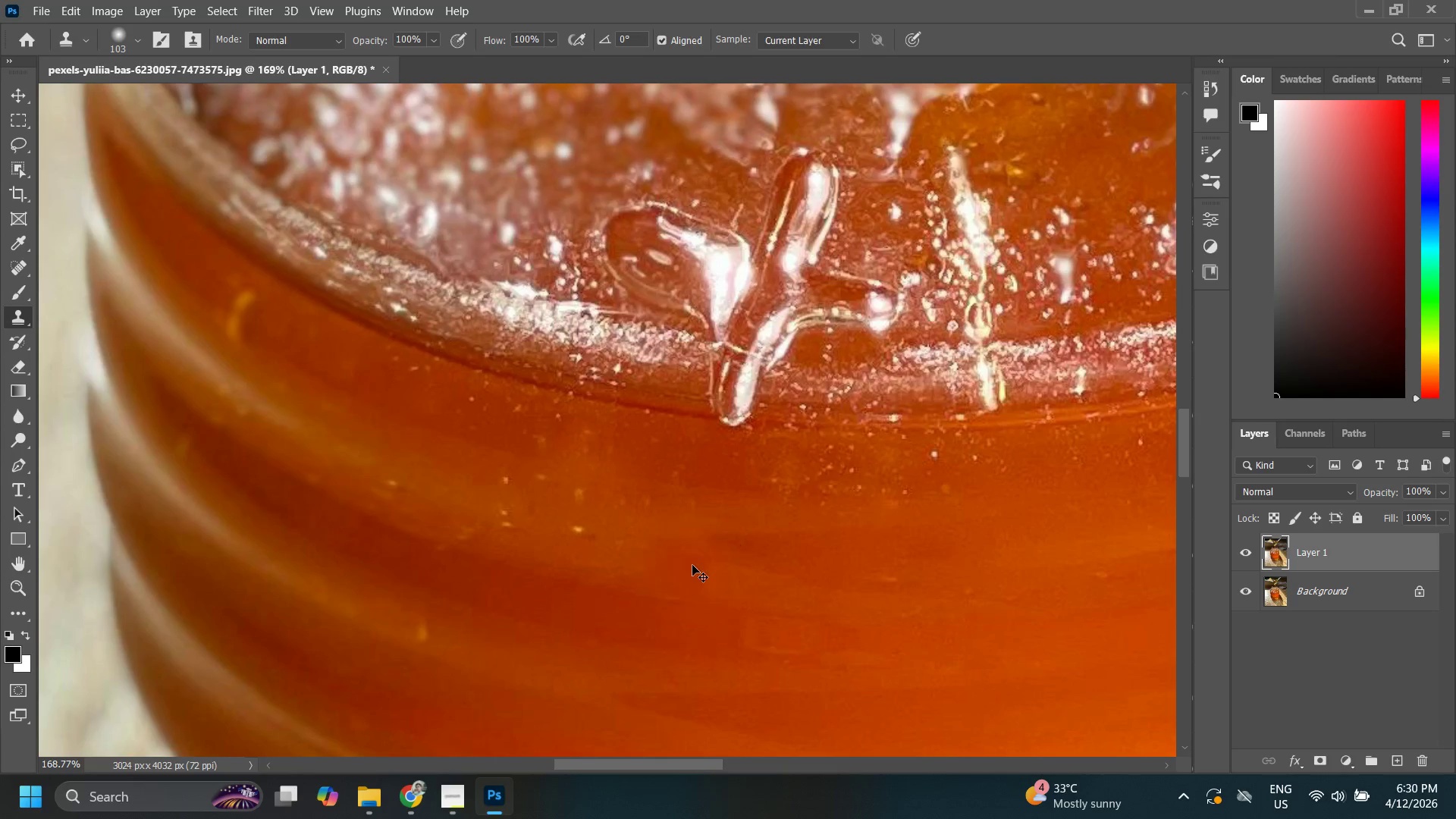 
key(Control+Z)
 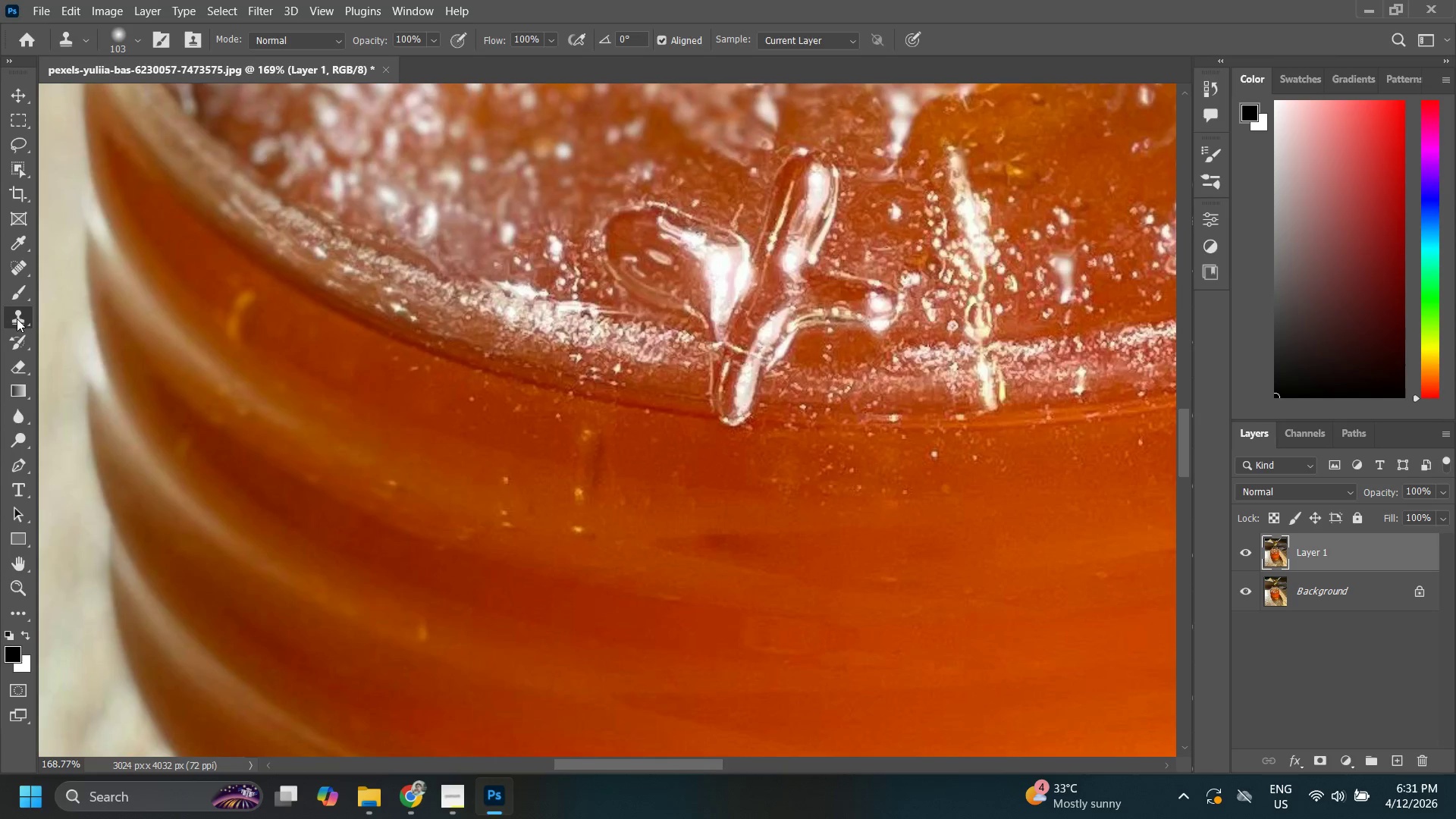 
left_click([25, 264])
 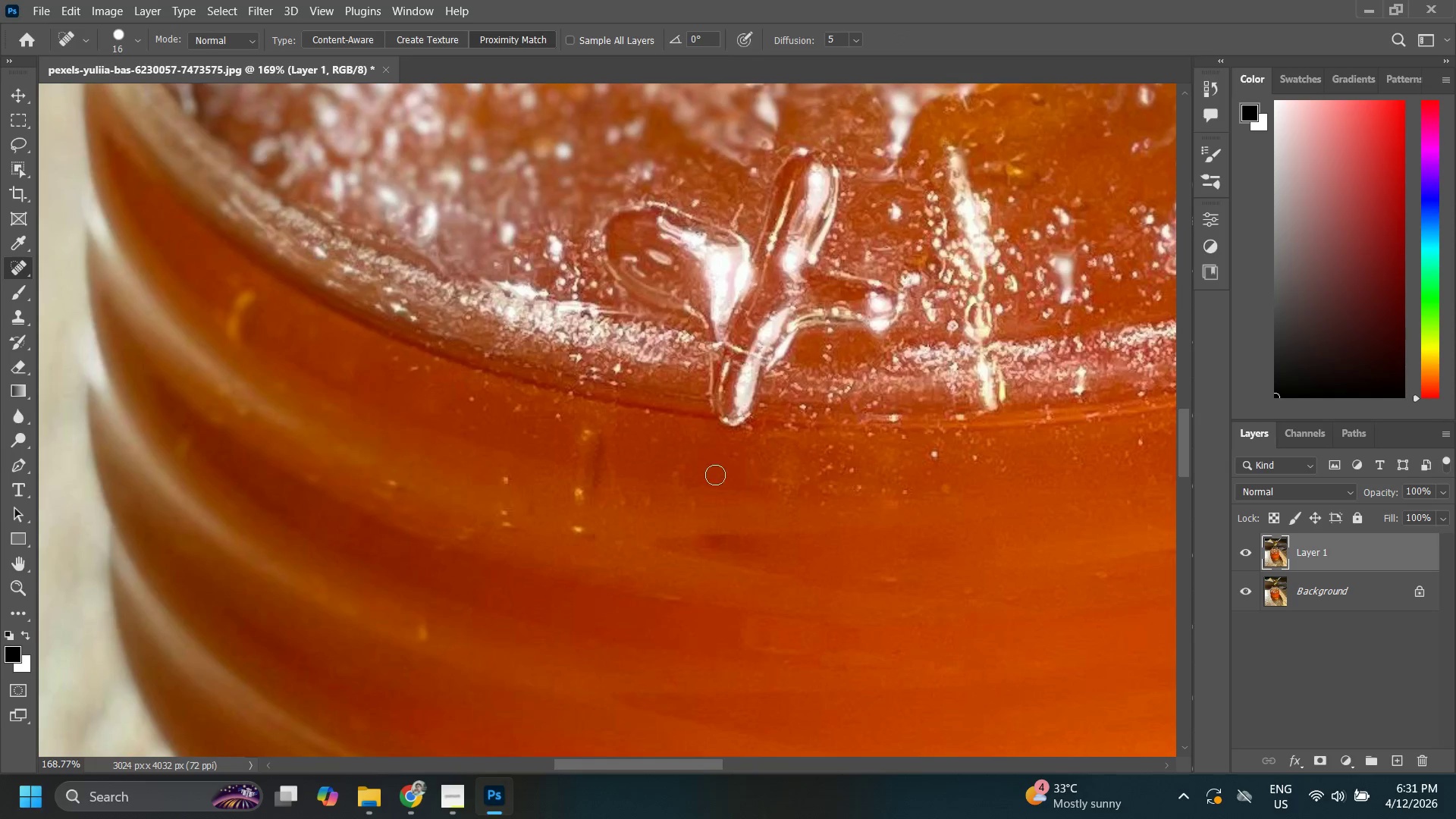 
hold_key(key=AltLeft, duration=1.42)
double_click([692, 450])
 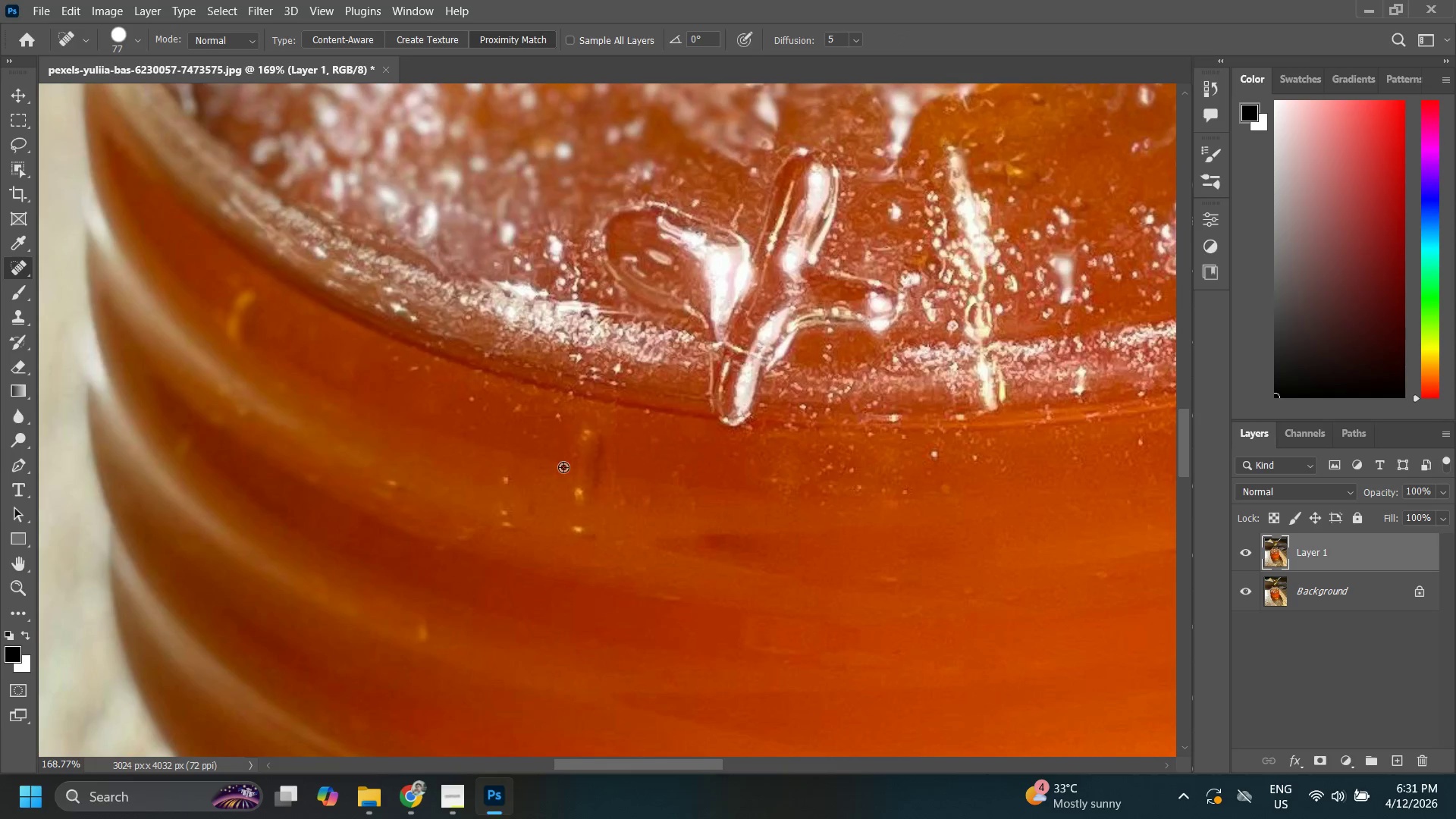 
left_click_drag(start_coordinate=[585, 445], to_coordinate=[585, 458])
 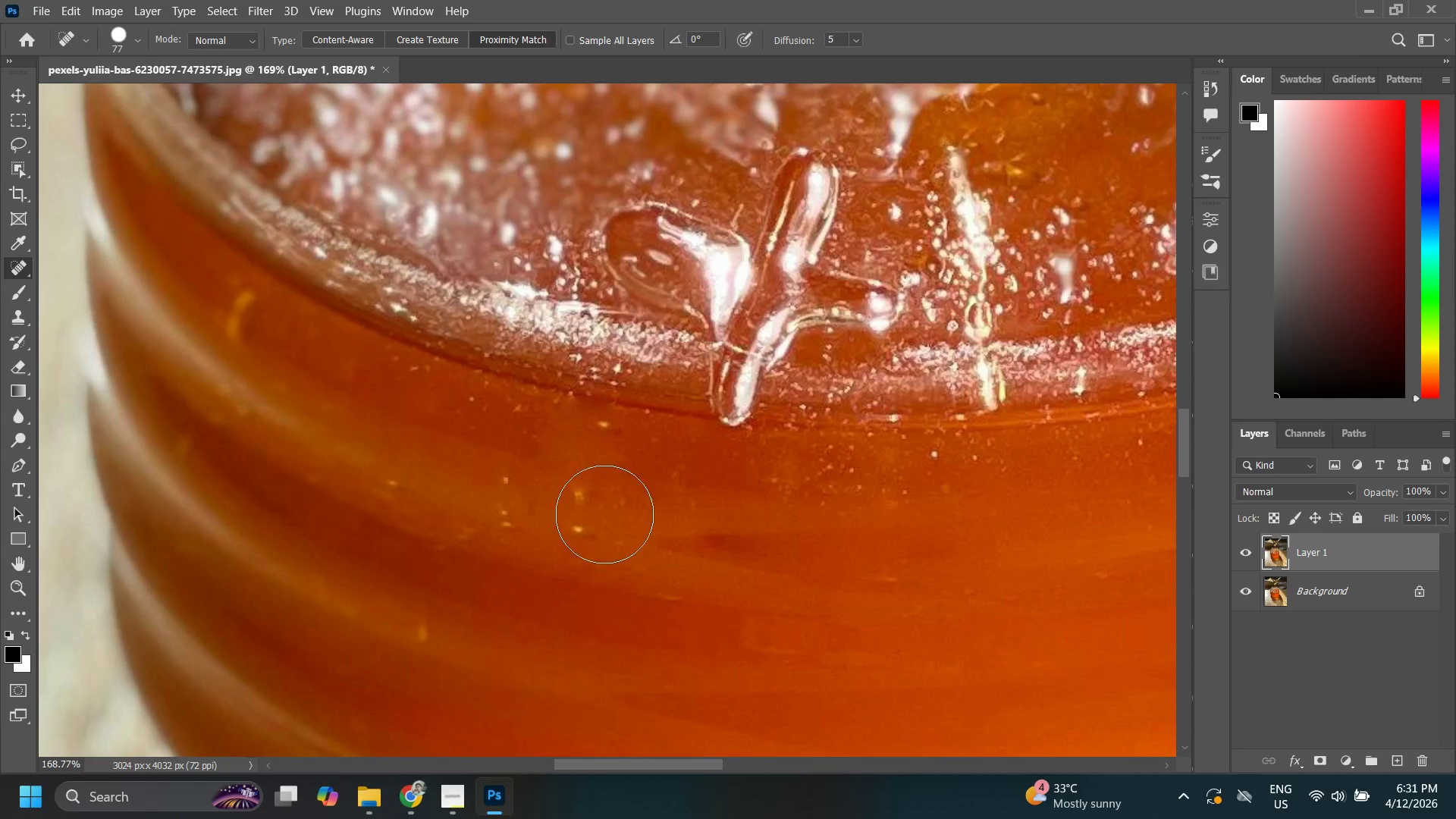 
key(Control+ControlLeft)
 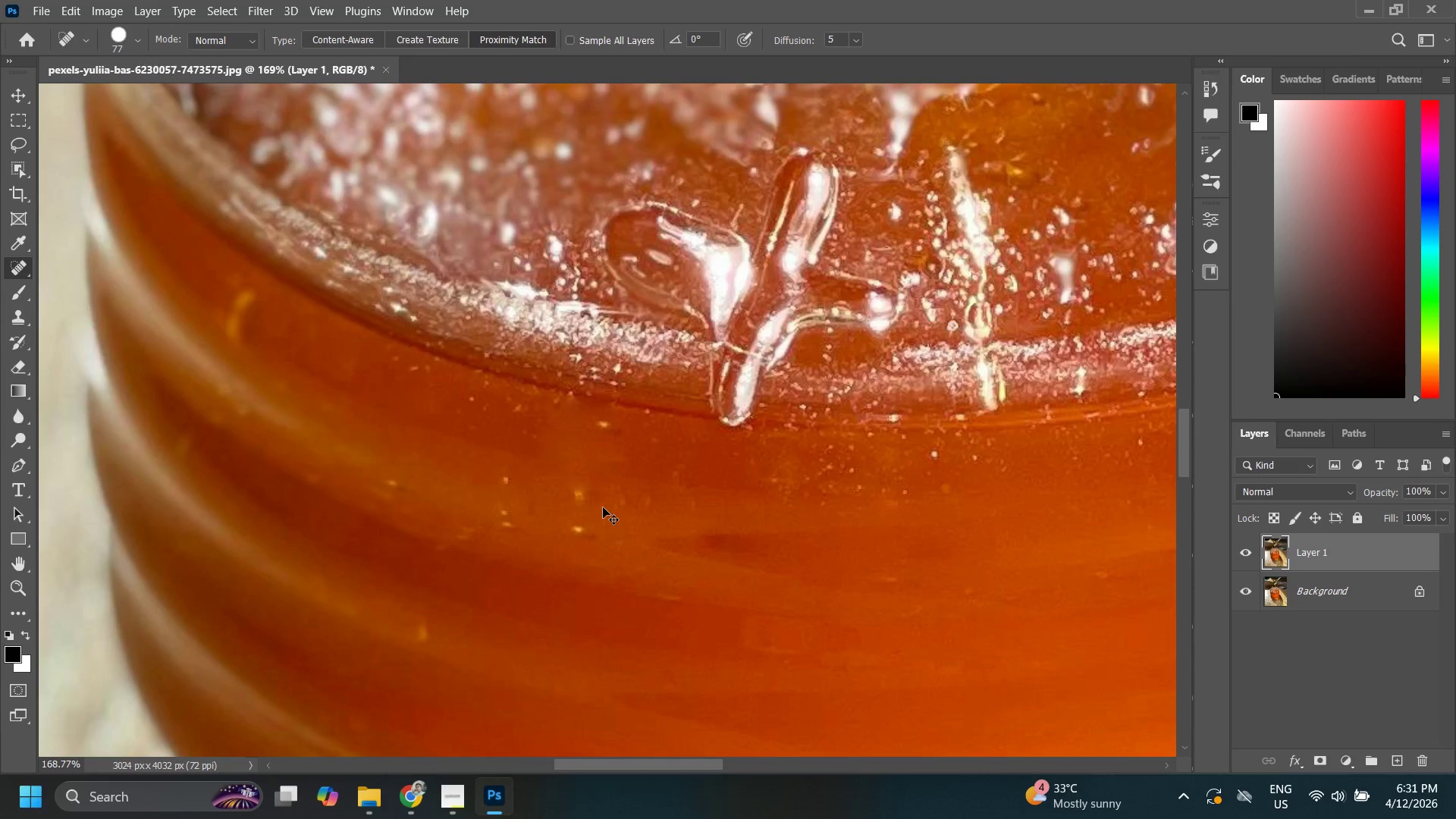 
key(Control+Z)
 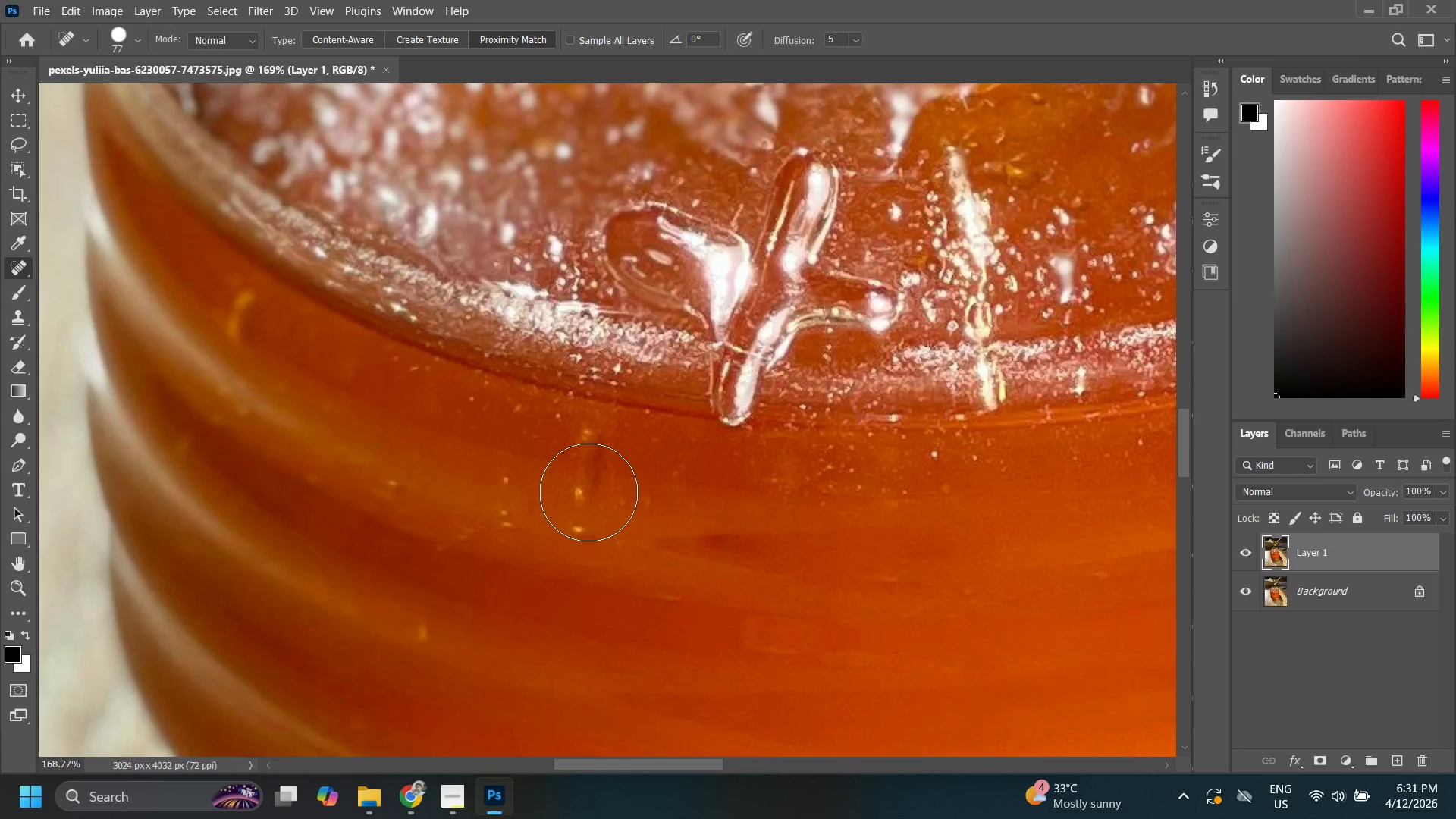 
hold_key(key=AltLeft, duration=0.55)
 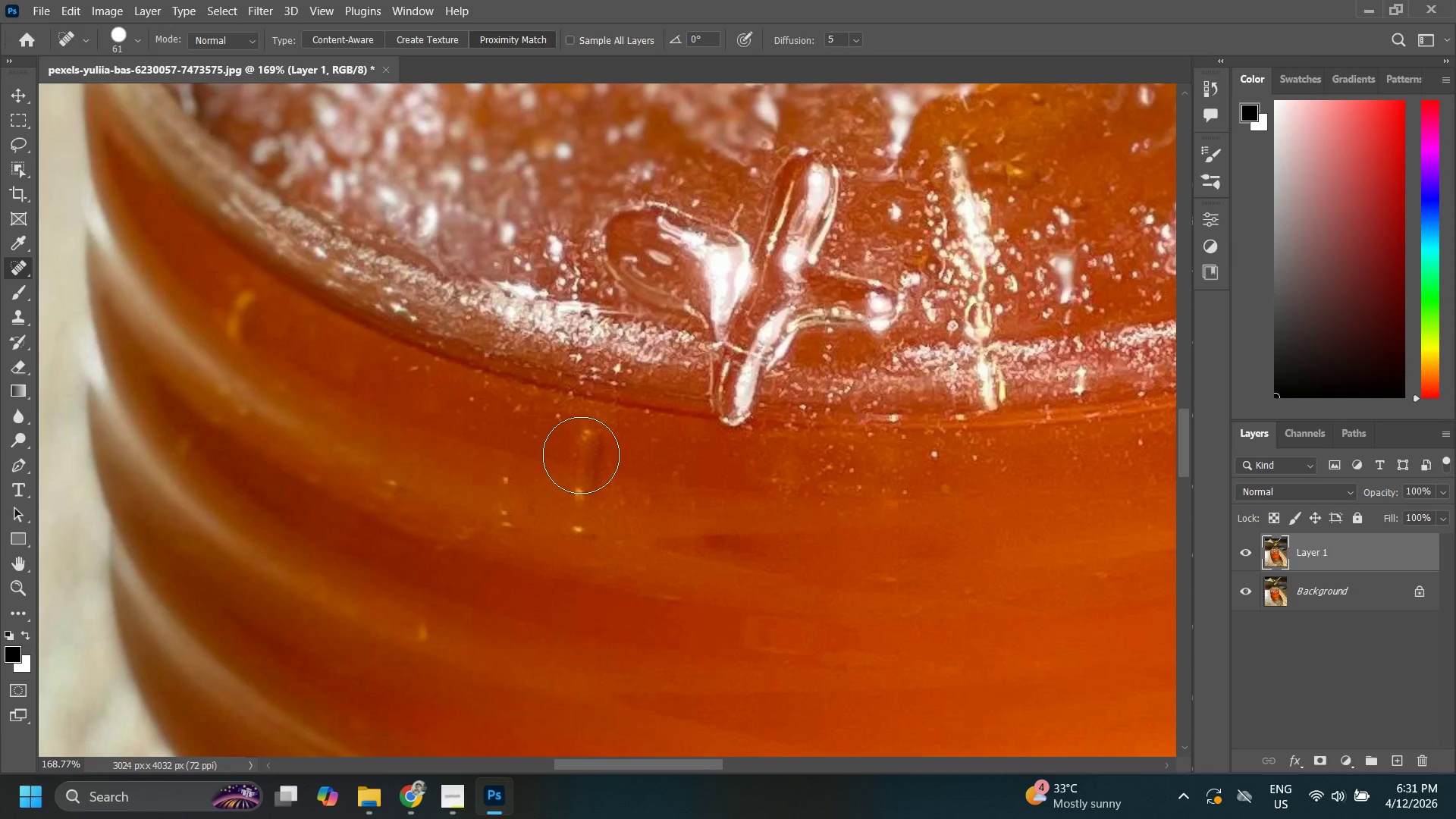 
hold_key(key=AltLeft, duration=0.73)
 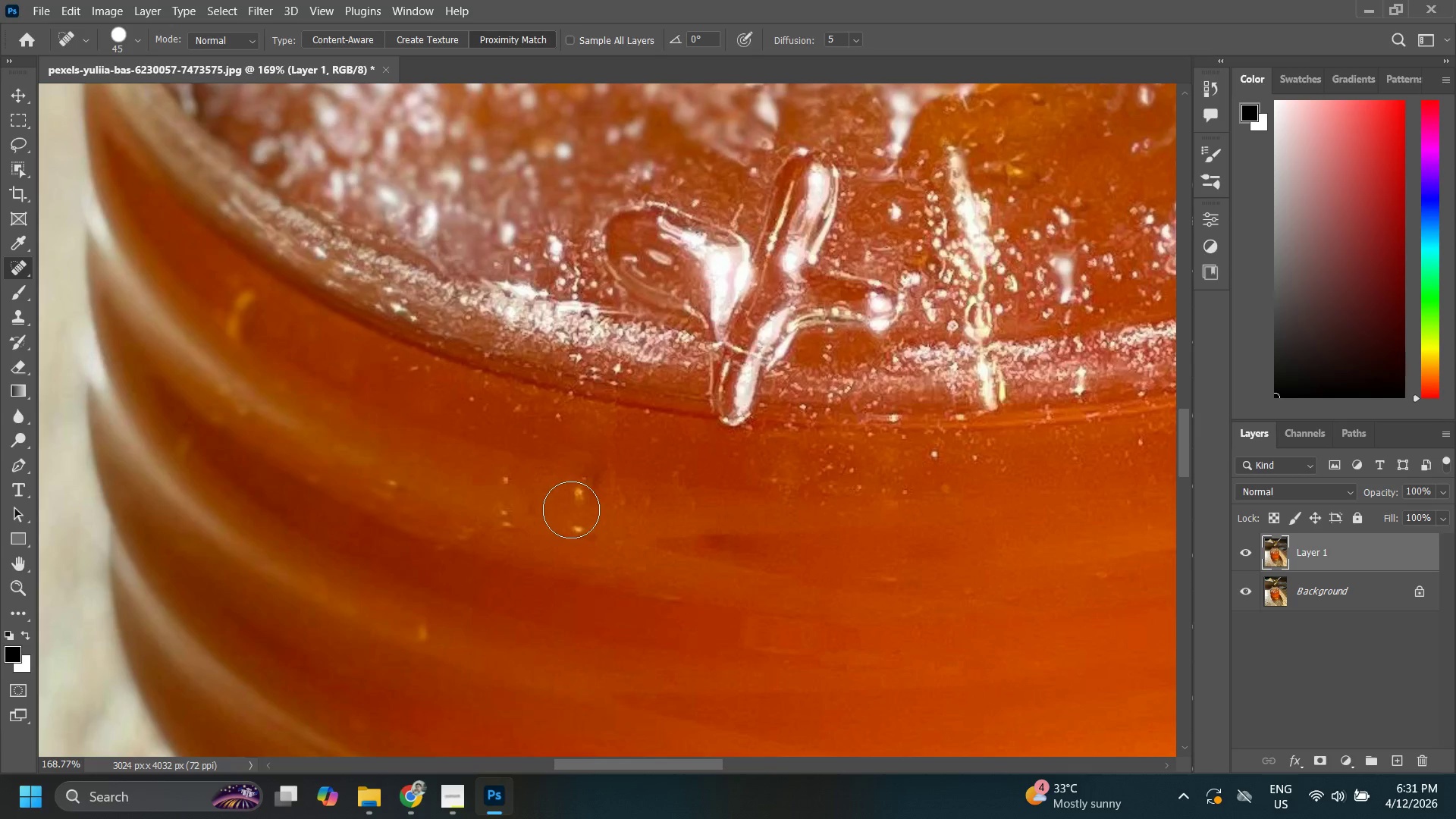 
hold_key(key=ShiftLeft, duration=0.44)
left_click([573, 516])
 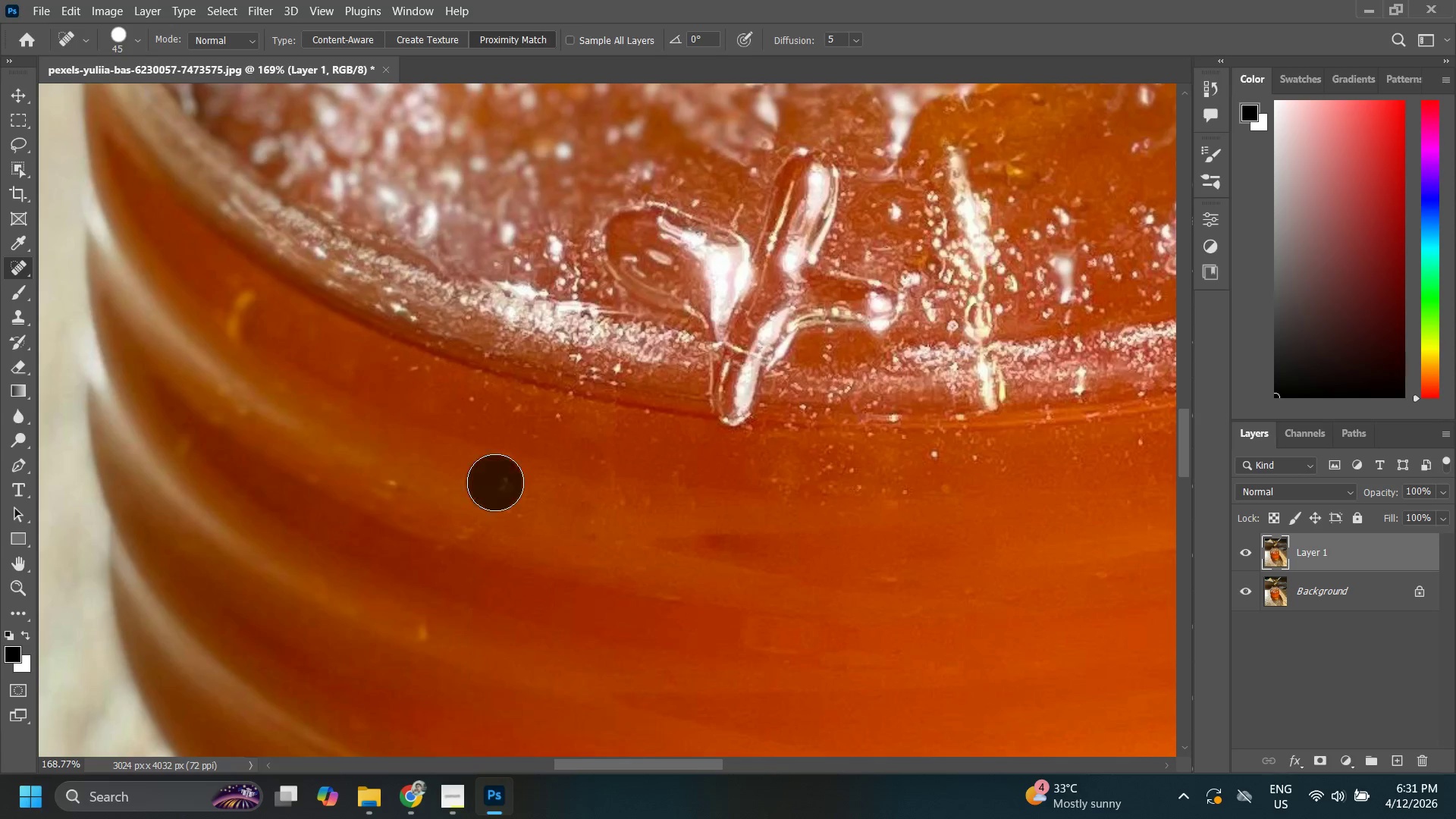 
left_click([409, 486])
 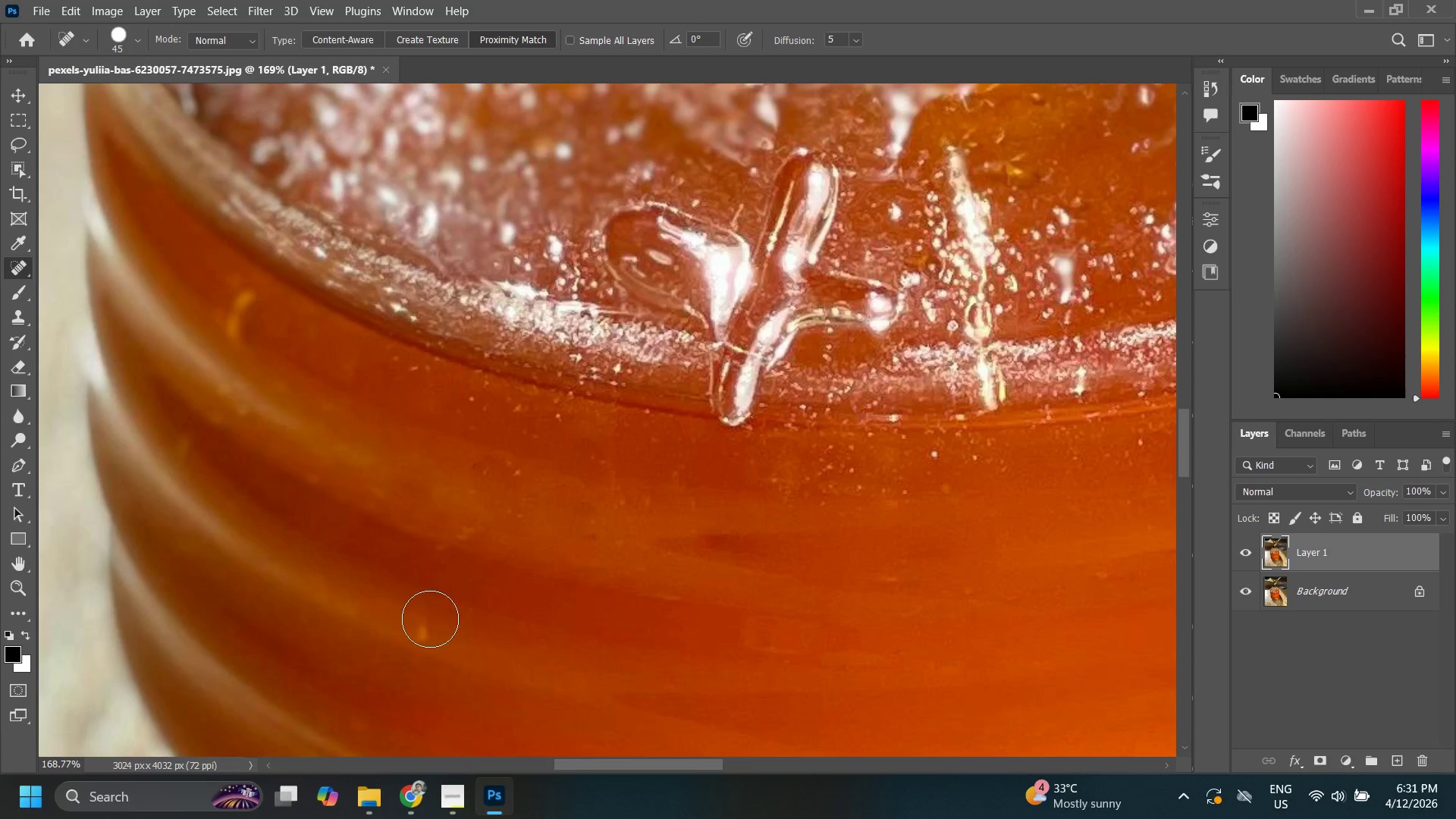 
left_click([428, 620])
 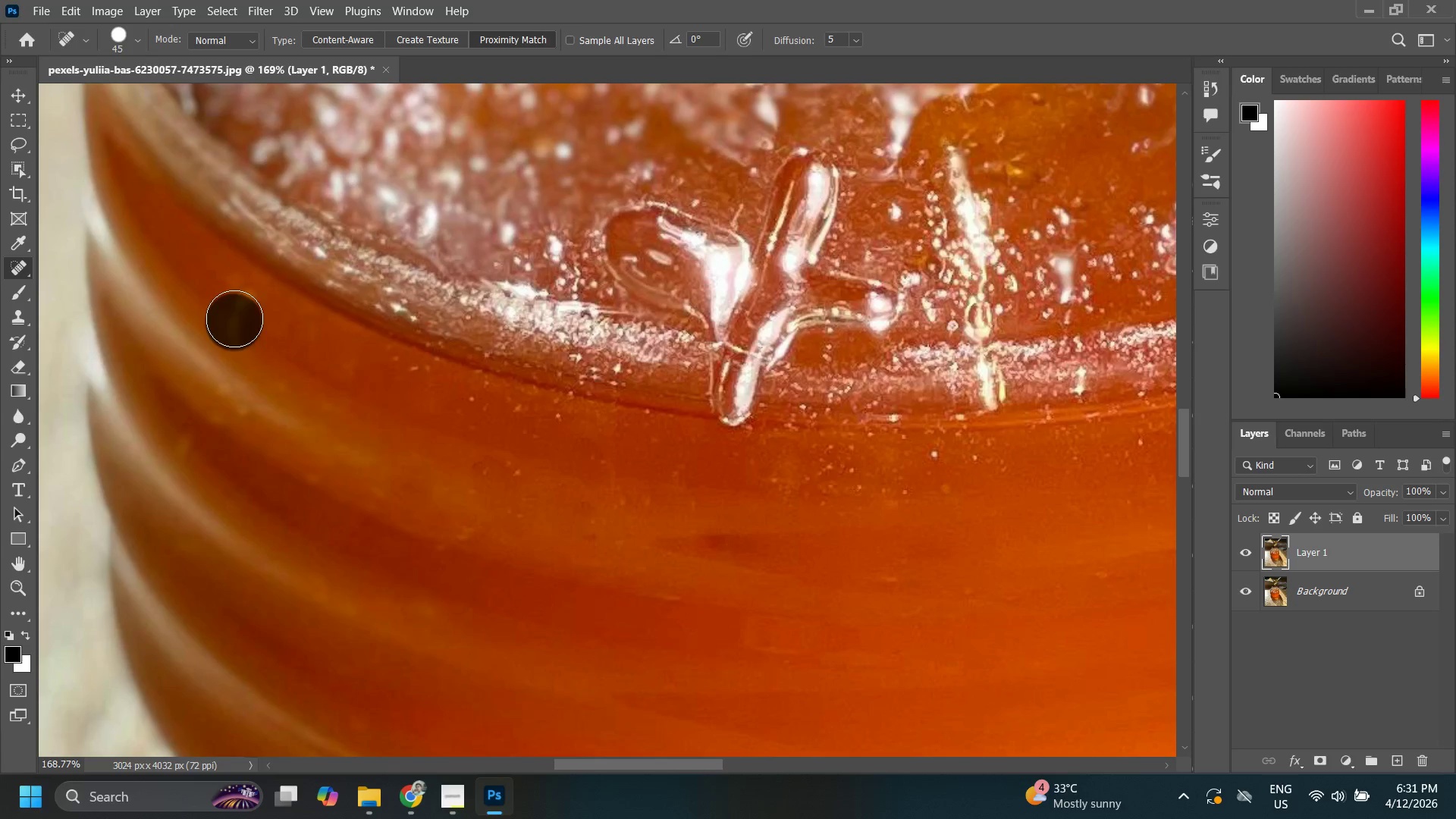 
double_click([238, 305])
 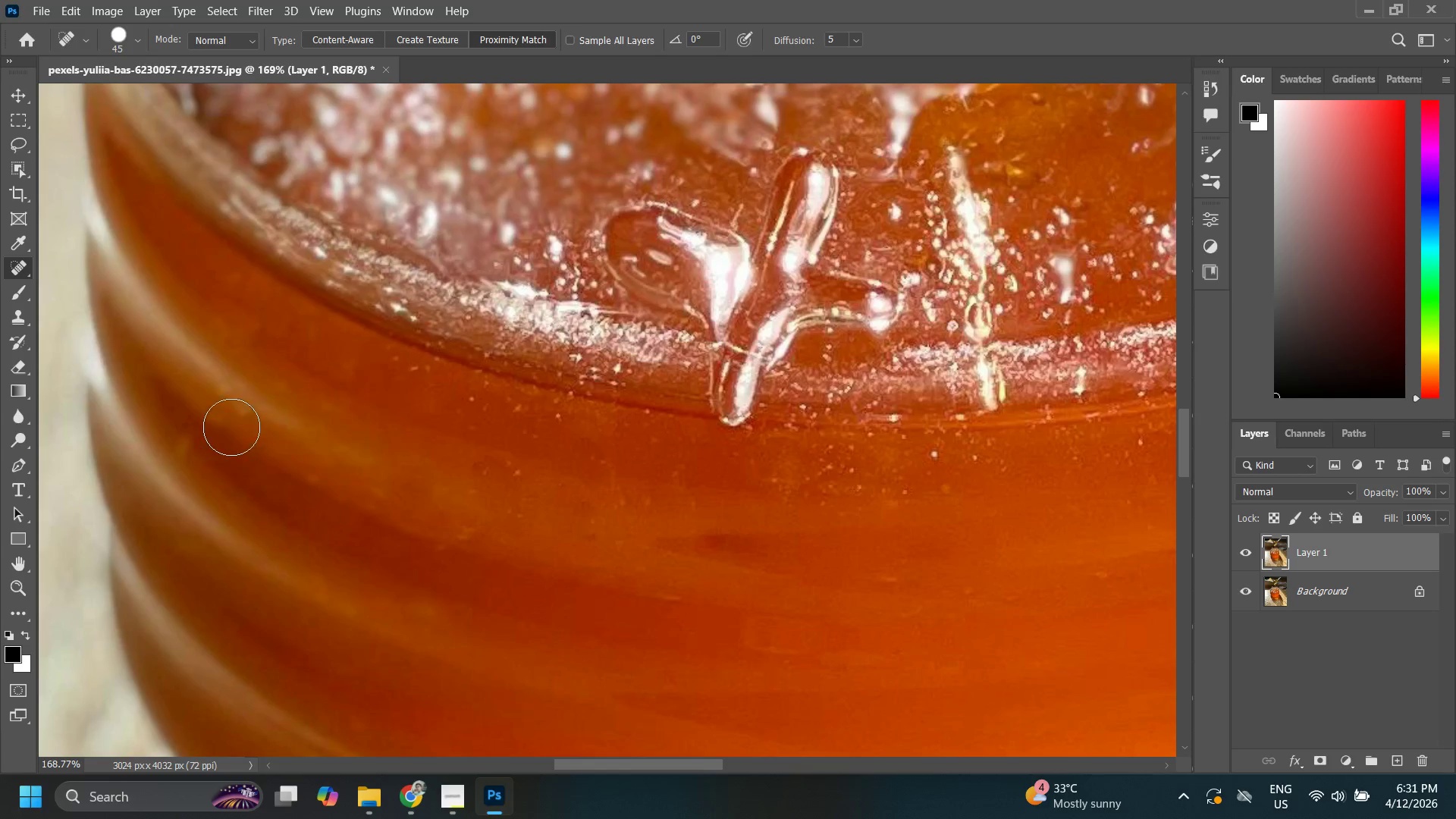 
left_click([233, 412])
 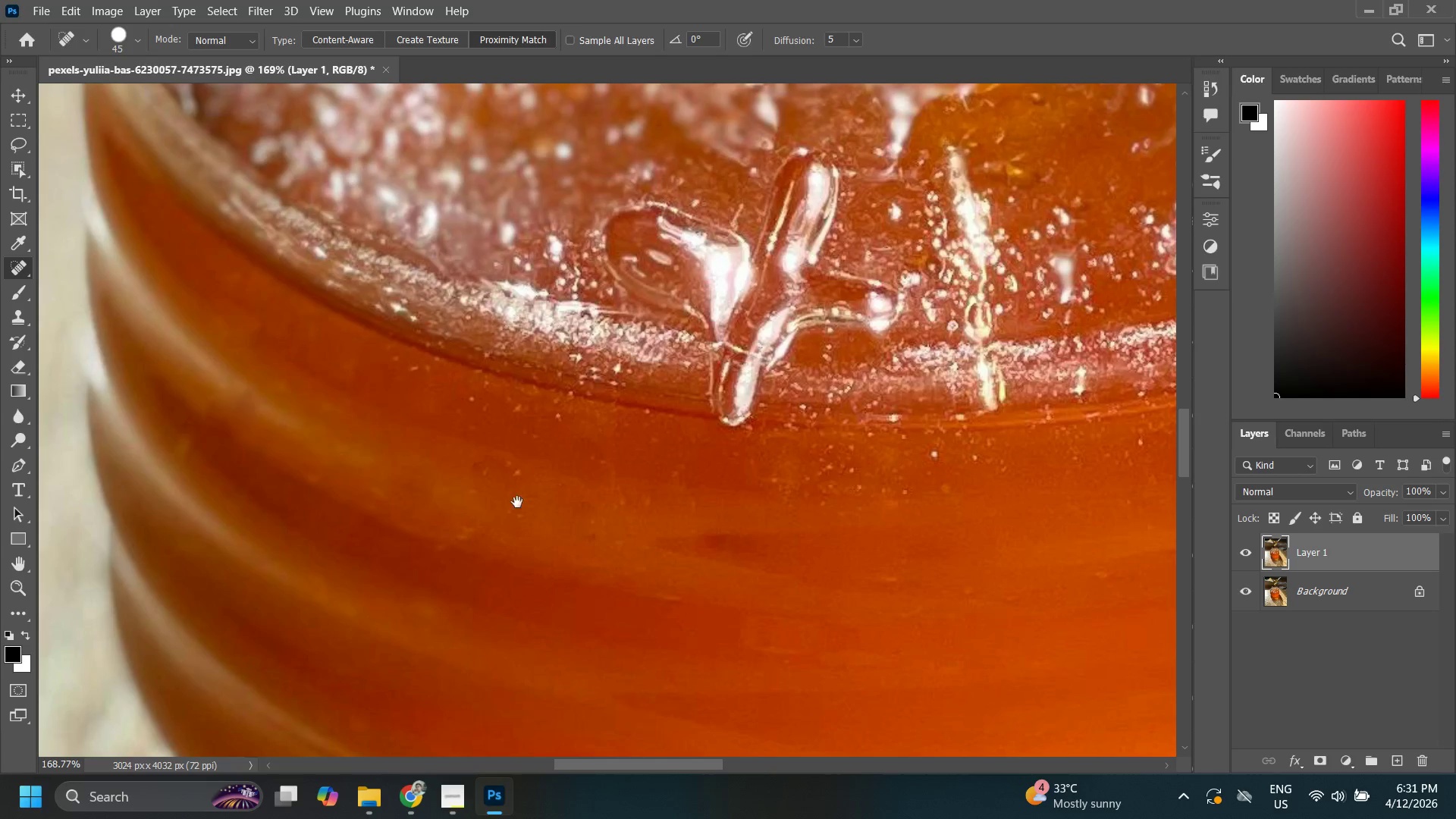 
hold_key(key=Space, duration=0.61)
 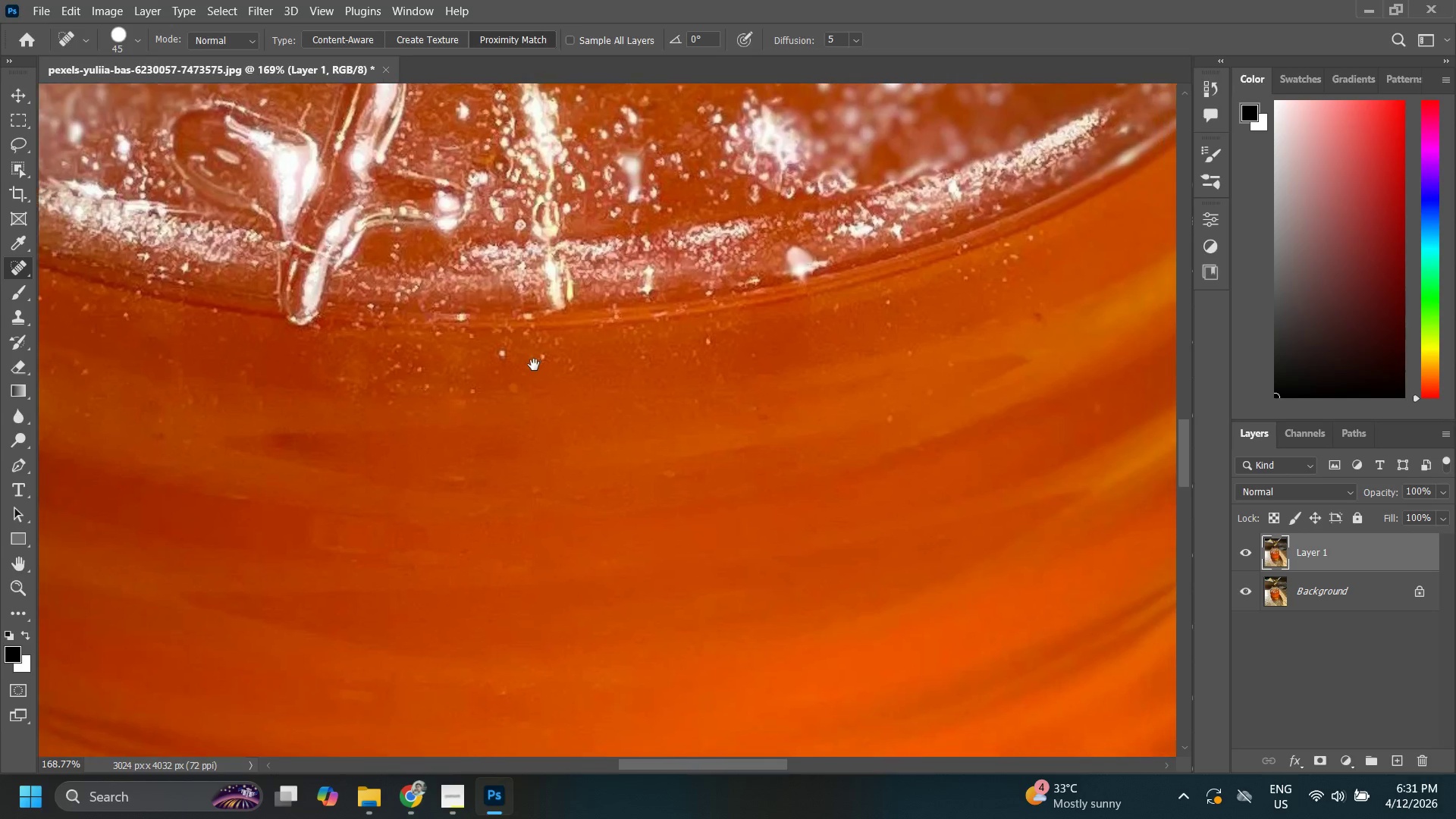 
left_click_drag(start_coordinate=[536, 497], to_coordinate=[341, 453])
 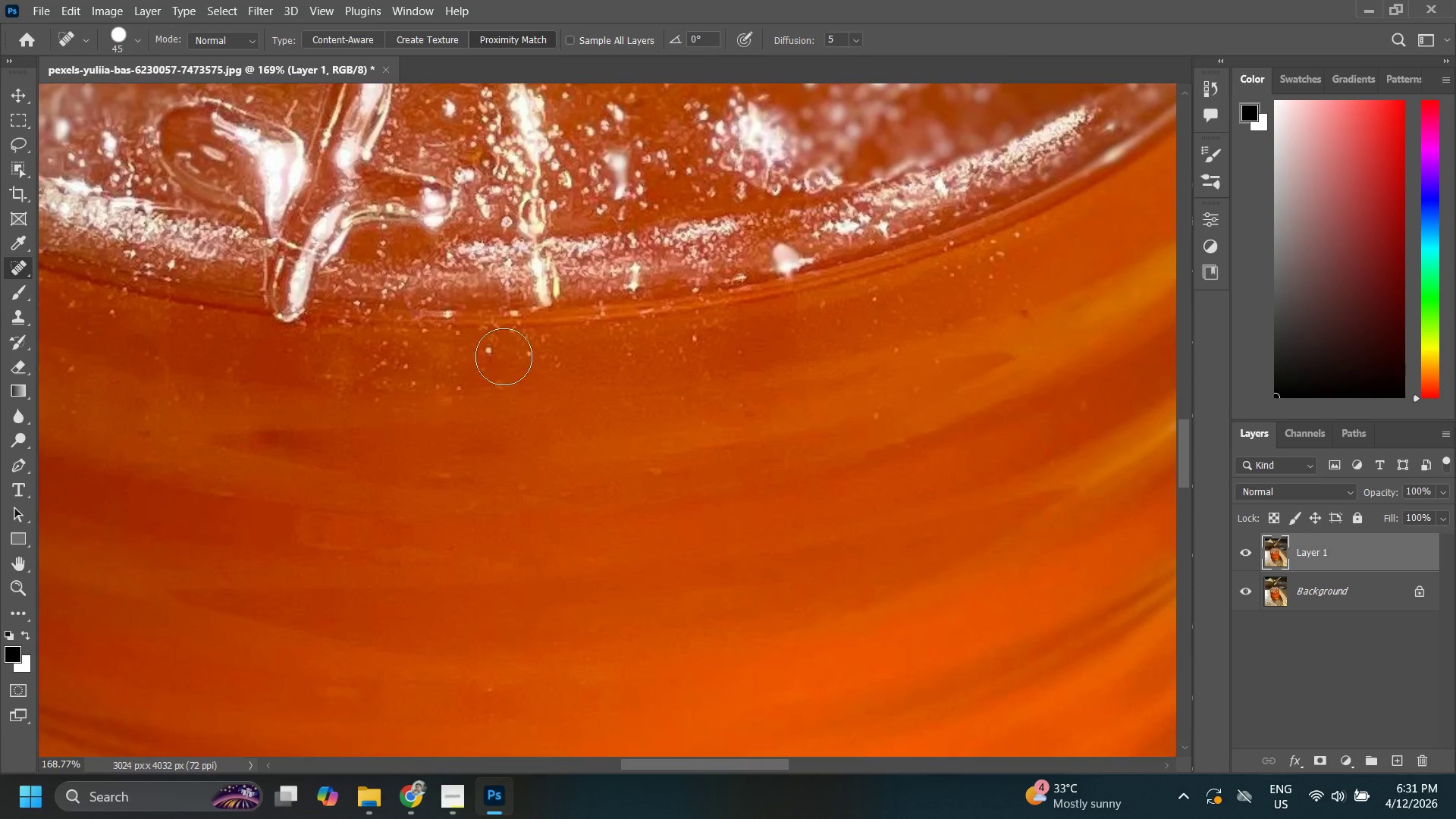 
left_click([480, 347])
 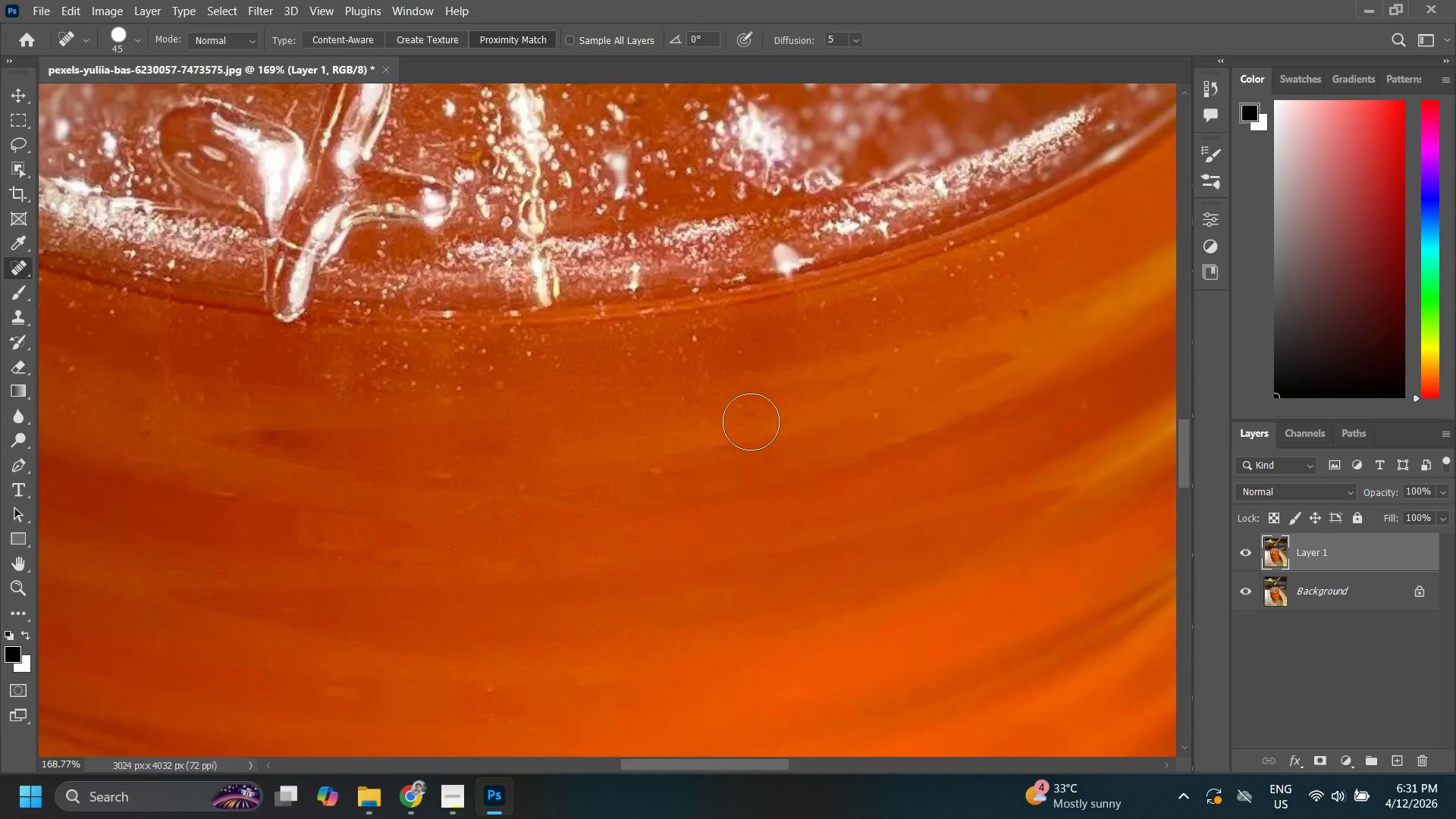 
left_click([752, 418])
 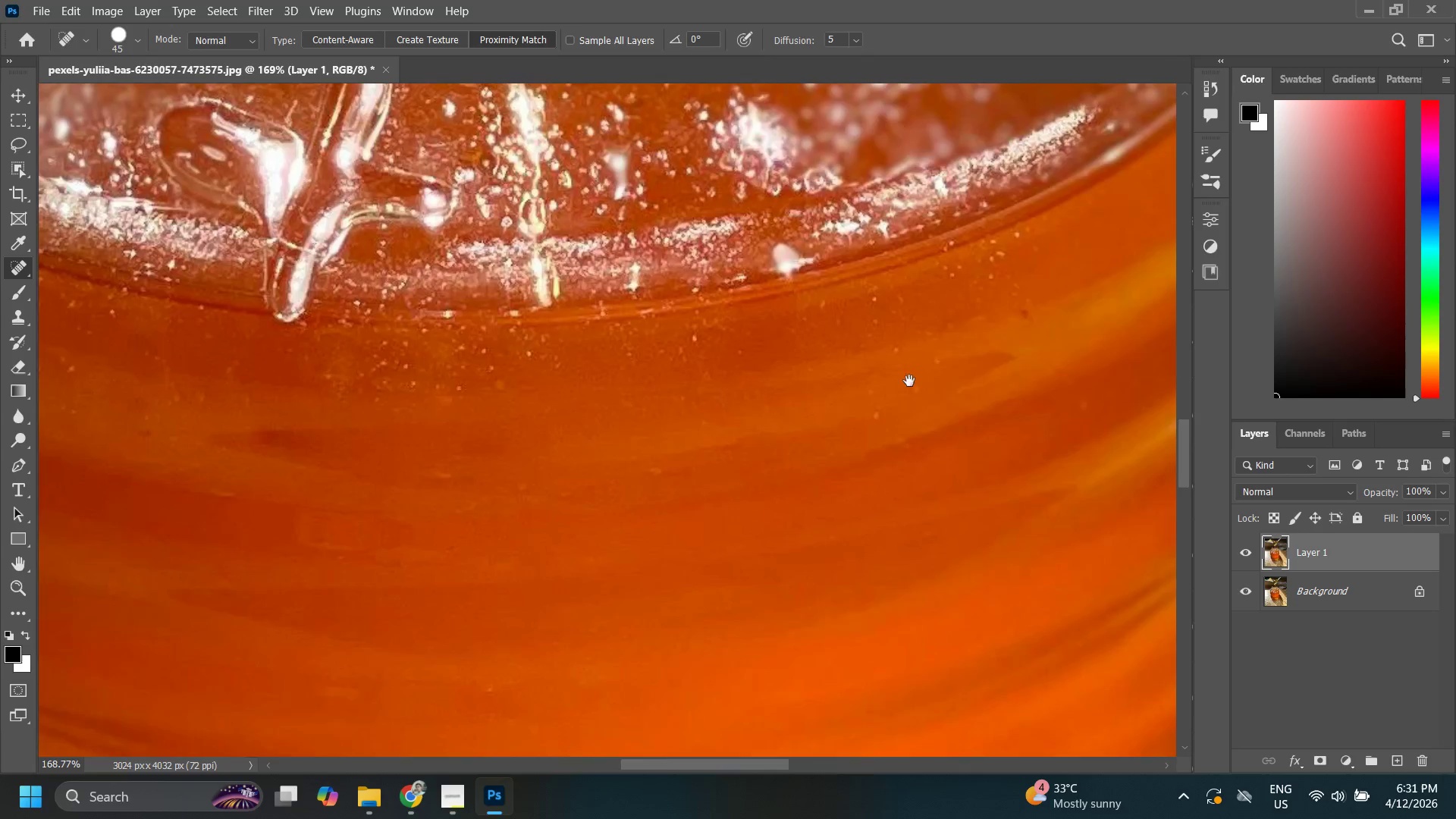 
hold_key(key=Space, duration=0.48)
 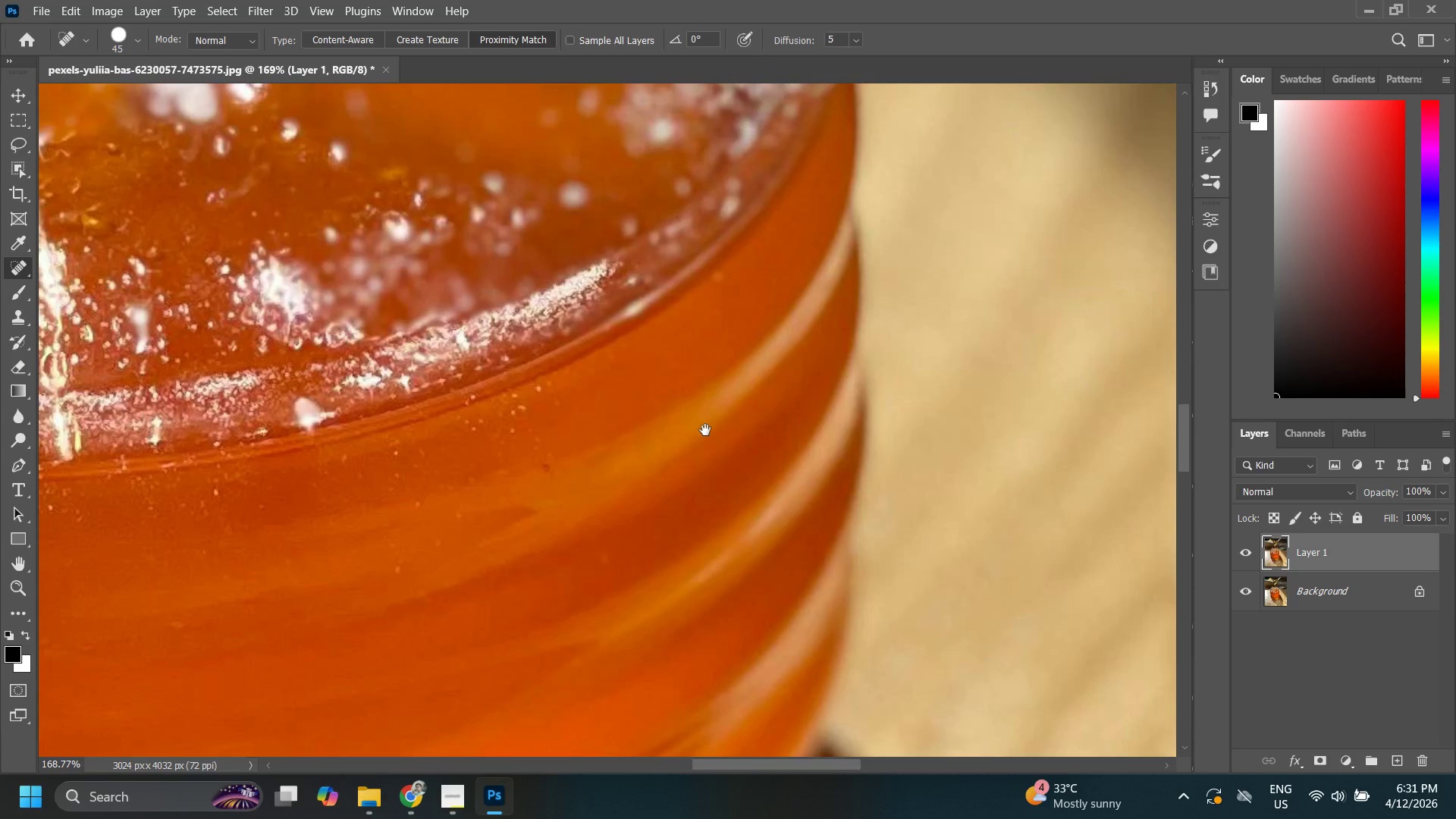 
left_click_drag(start_coordinate=[922, 375], to_coordinate=[589, 470])
 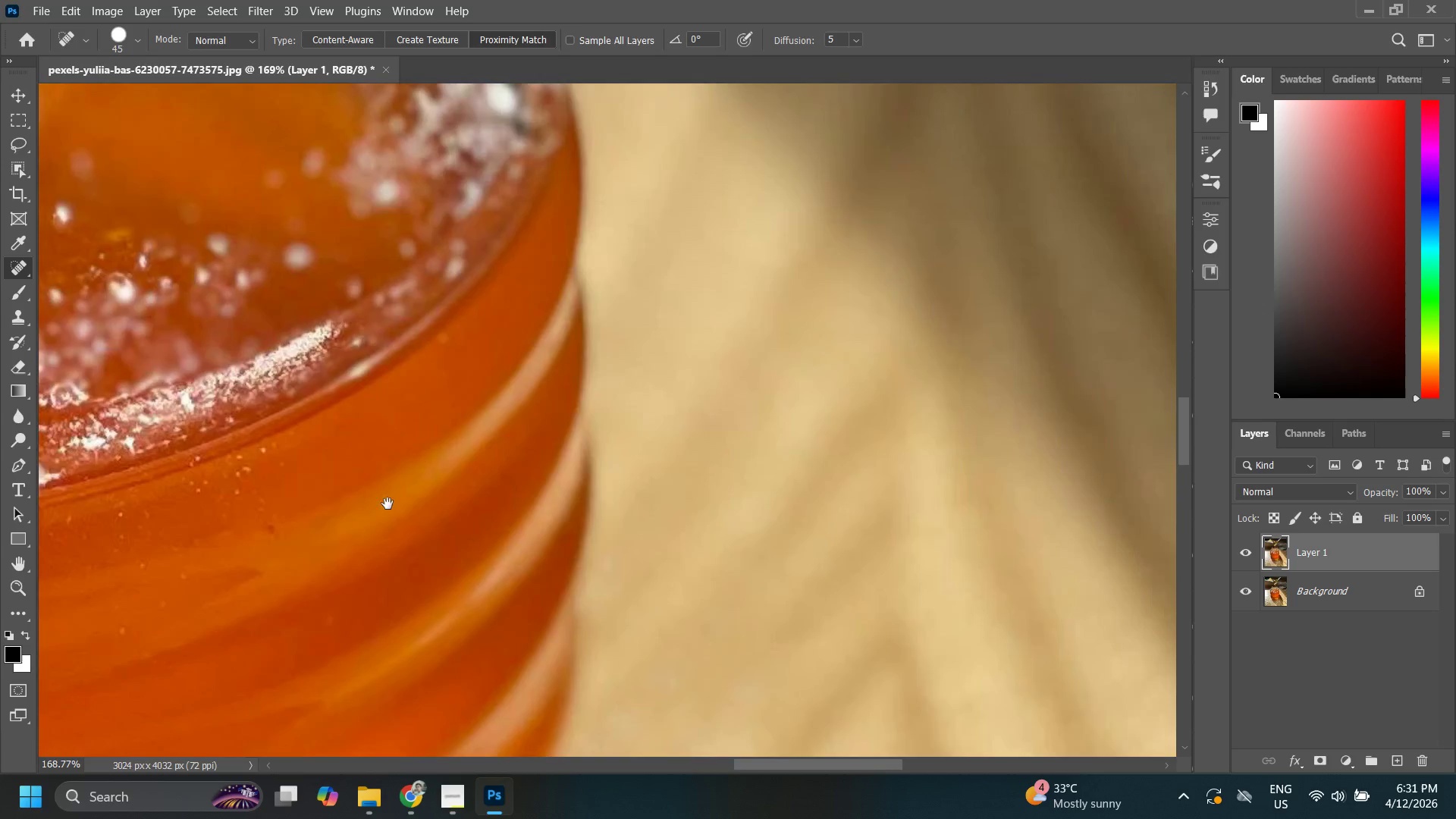 
hold_key(key=Space, duration=0.56)
 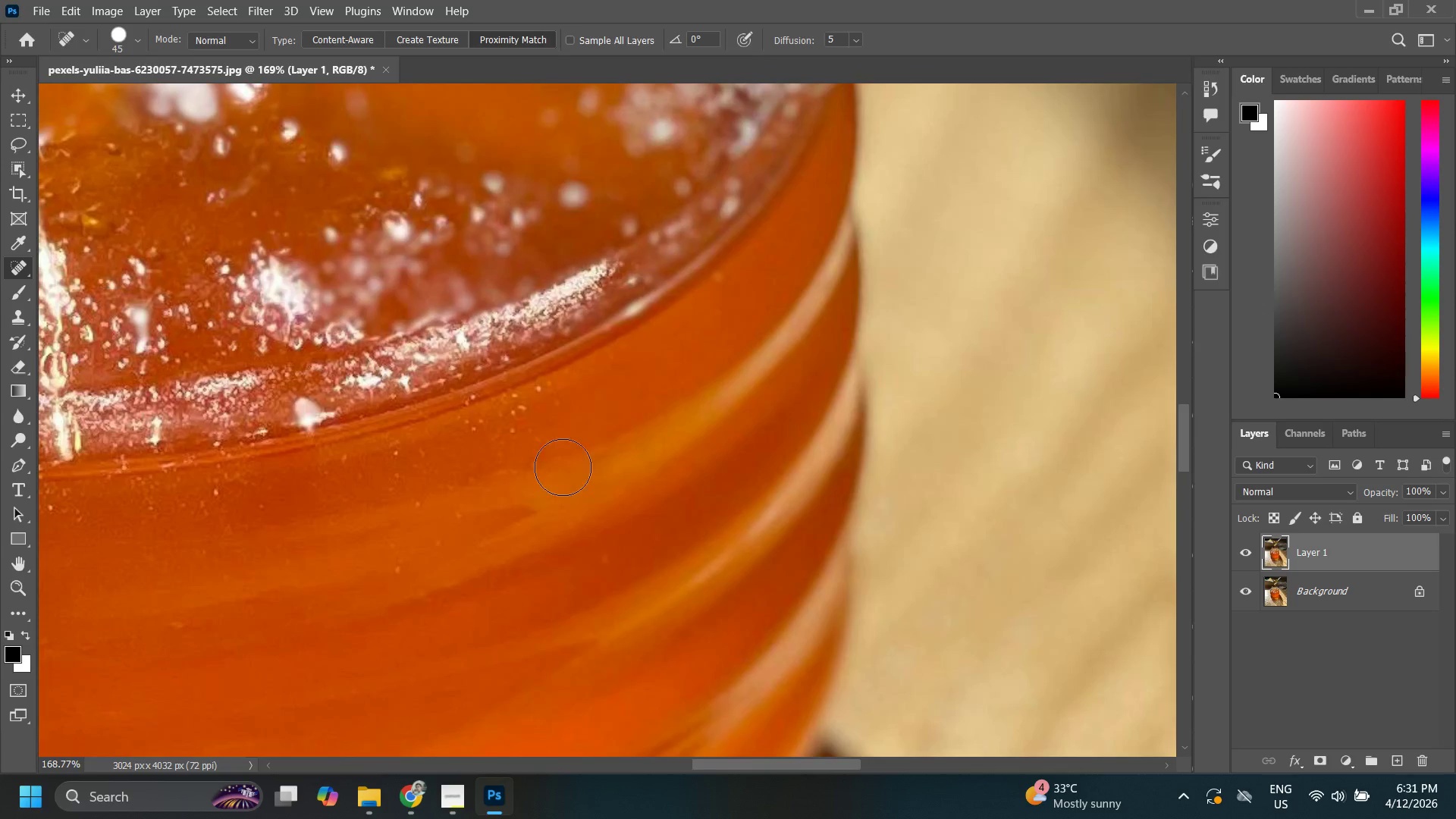 
left_click_drag(start_coordinate=[388, 504], to_coordinate=[705, 430])
 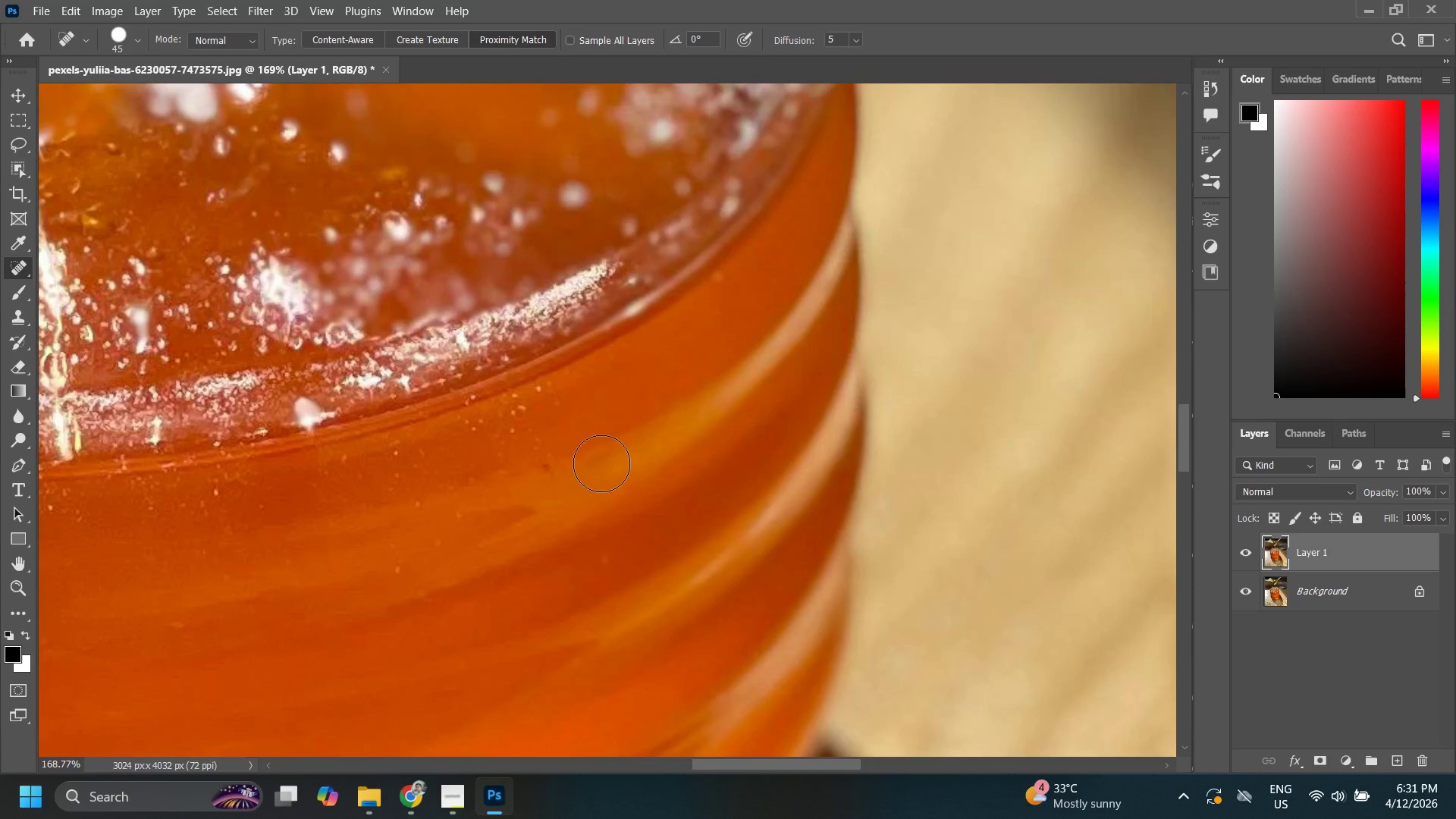 
hold_key(key=Space, duration=1.55)